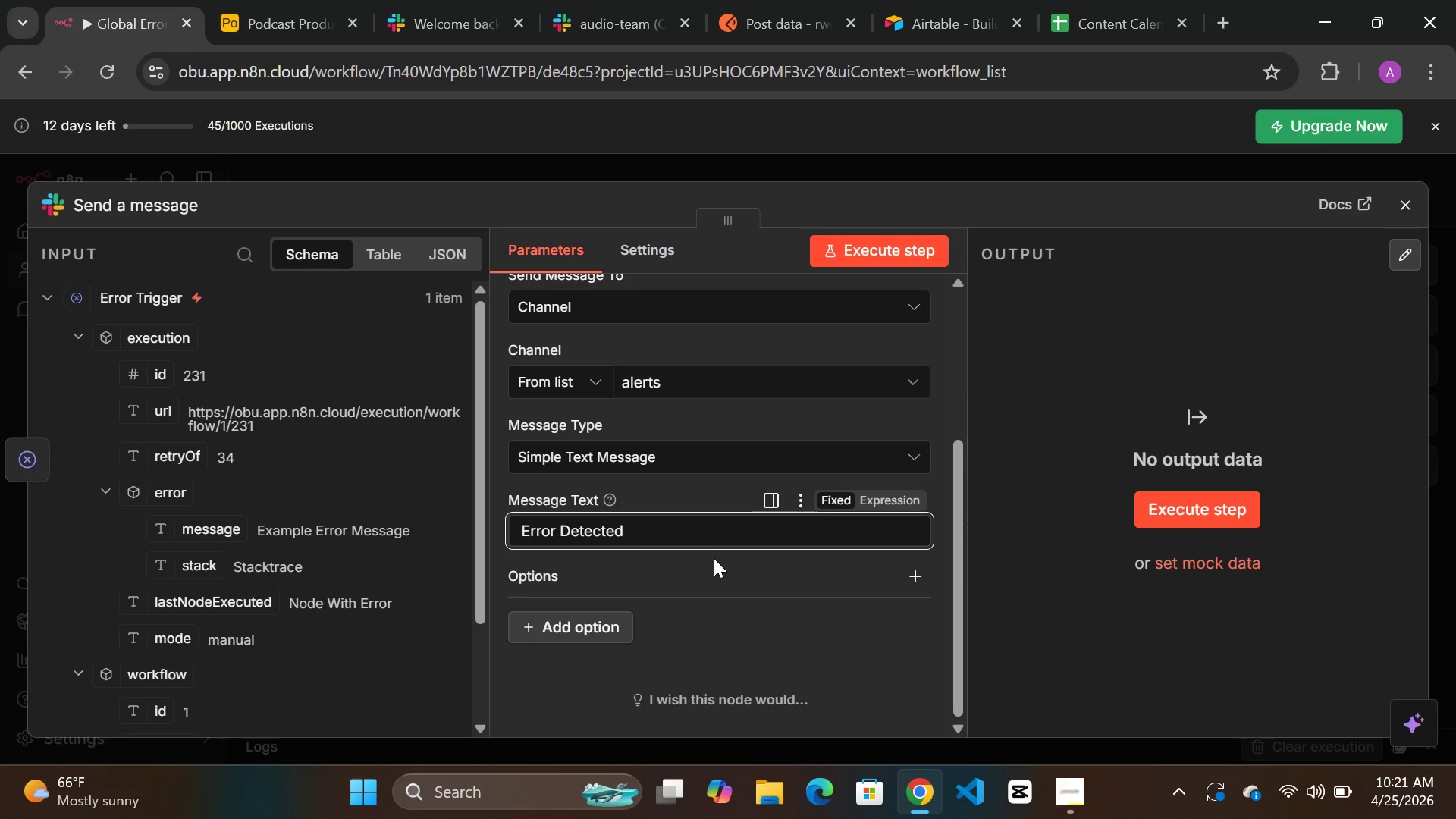 
key(Shift+1)
 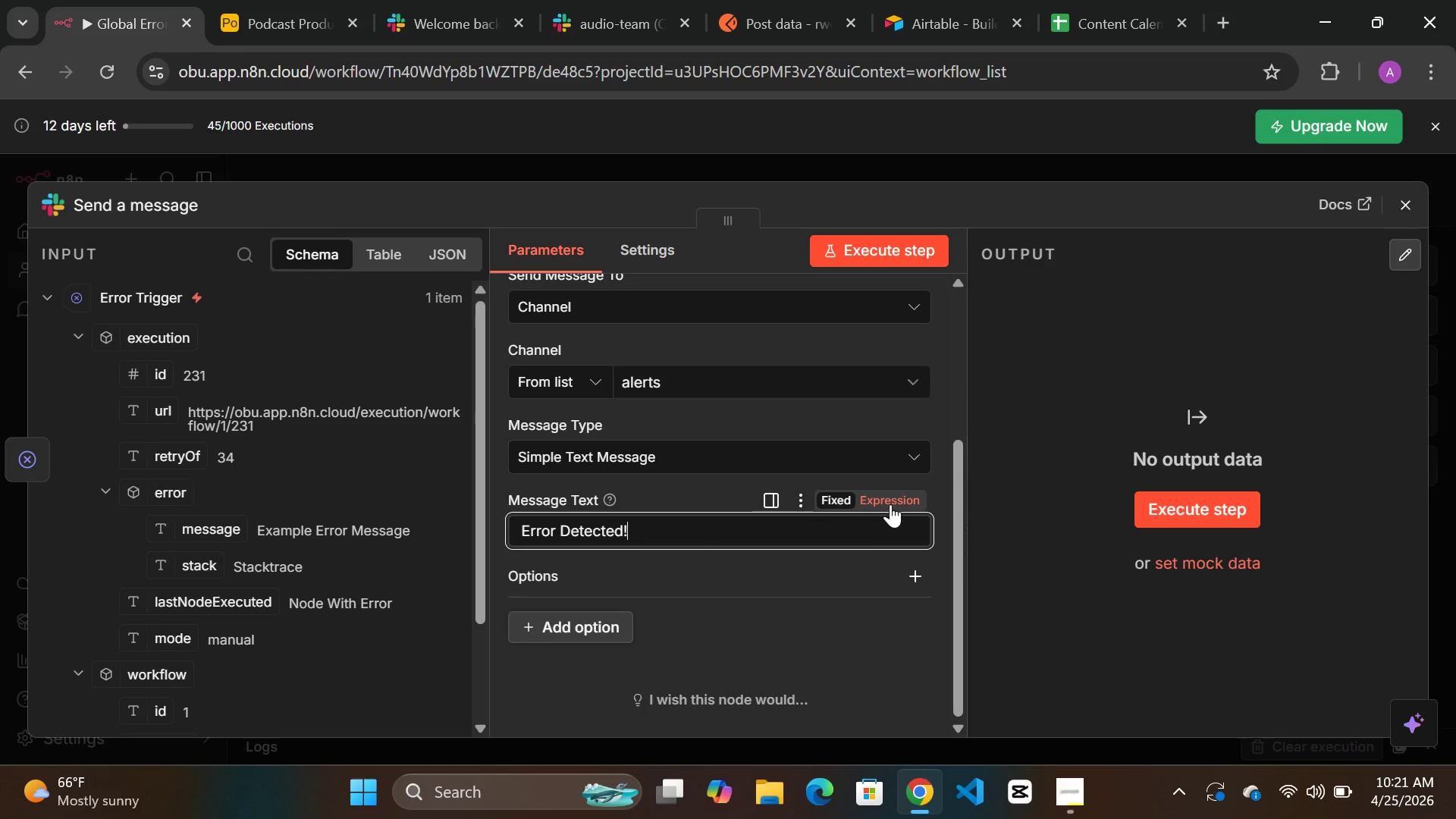 
left_click([890, 504])
 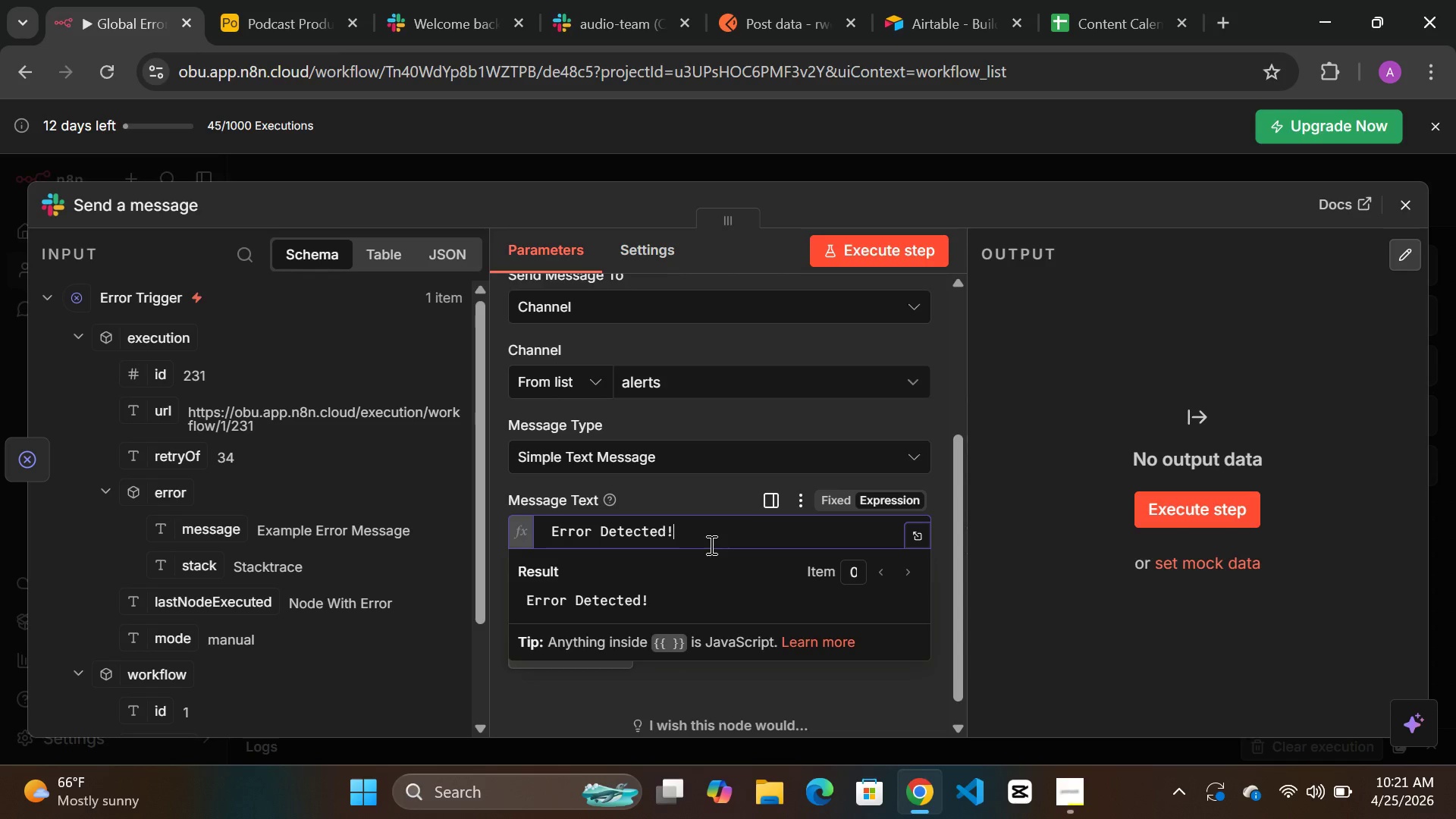 
key(Enter)
 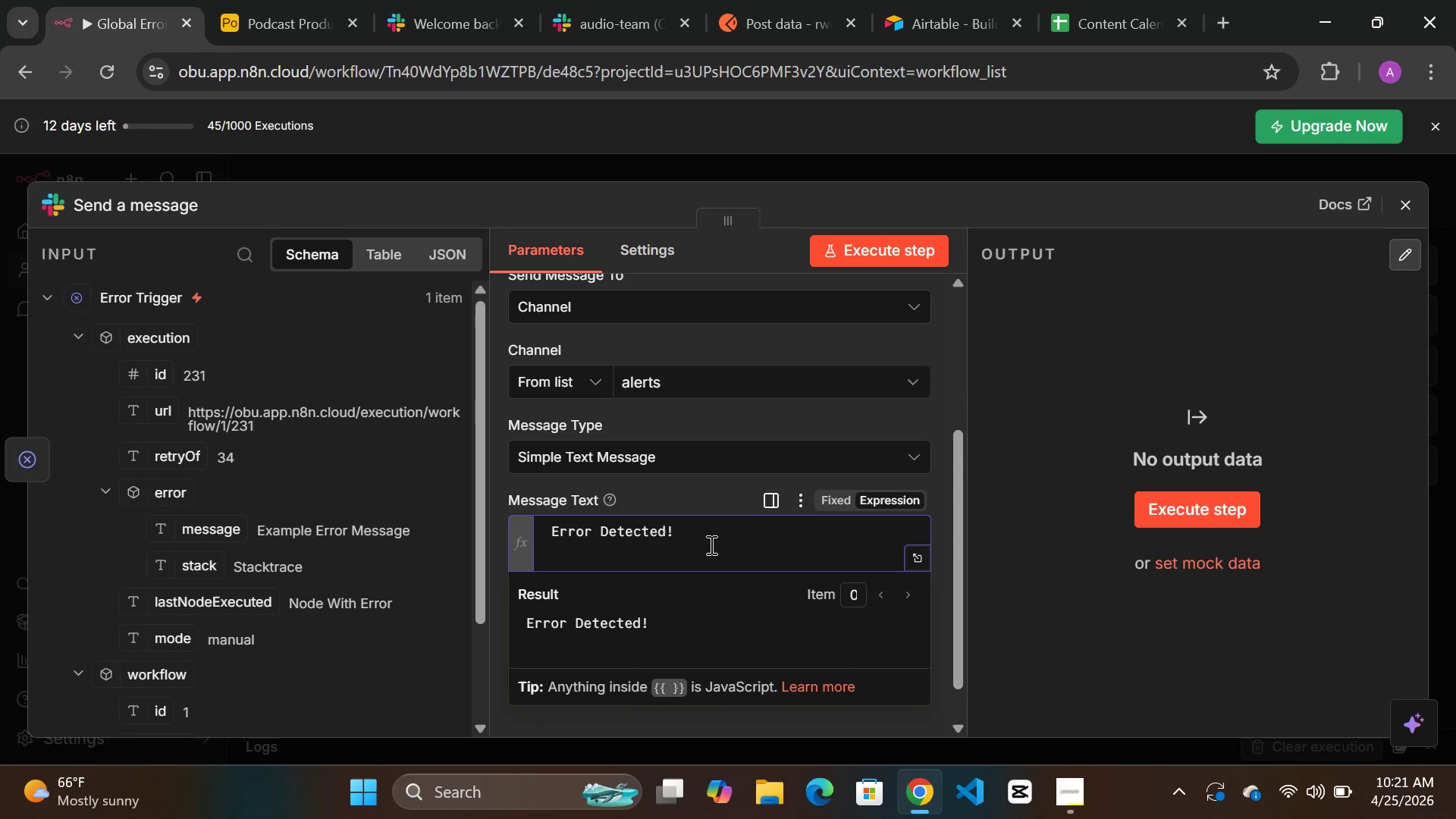 
type(Workfloe)
key(Backspace)
type(w:)
 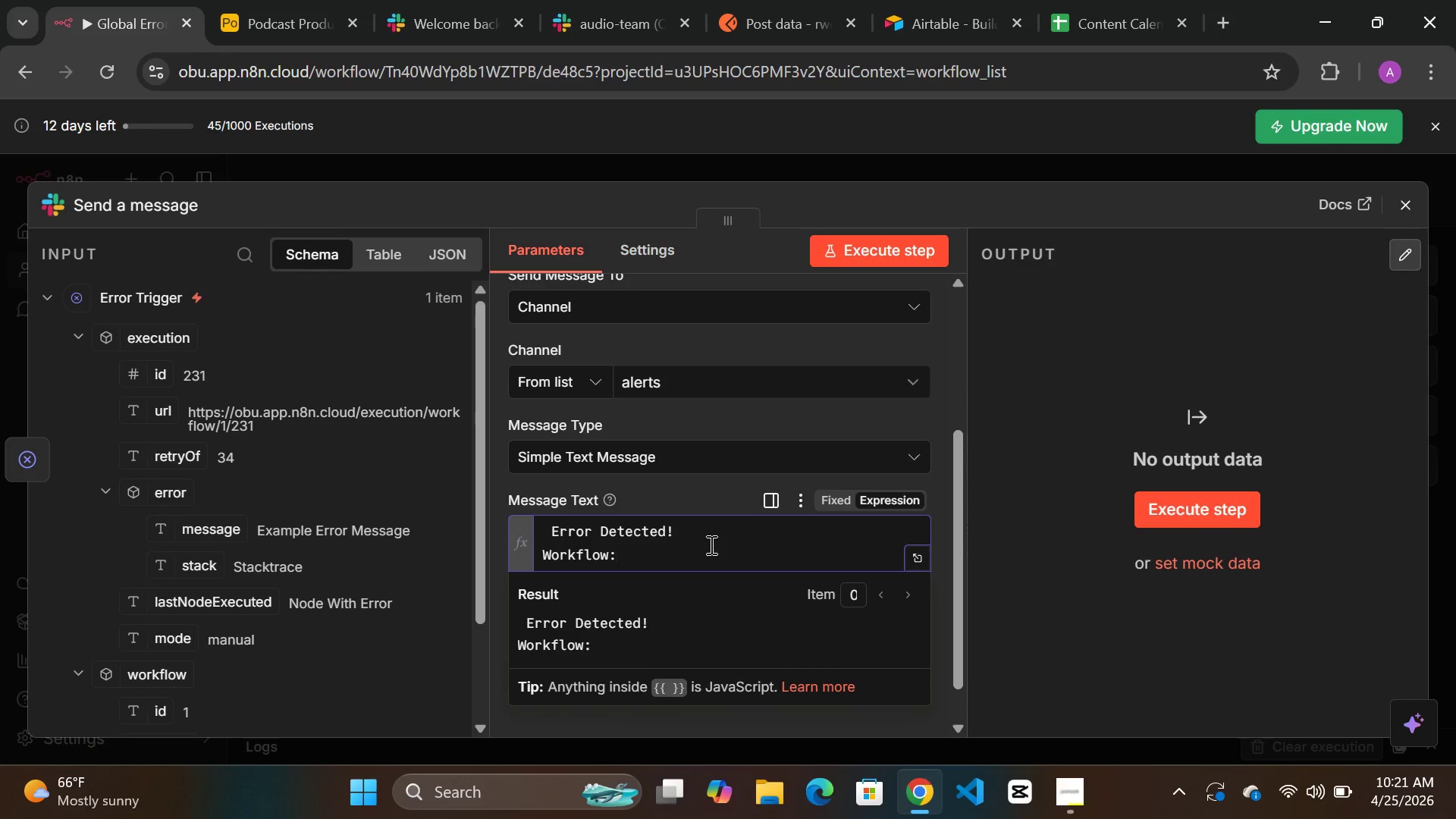 
key(Enter)
 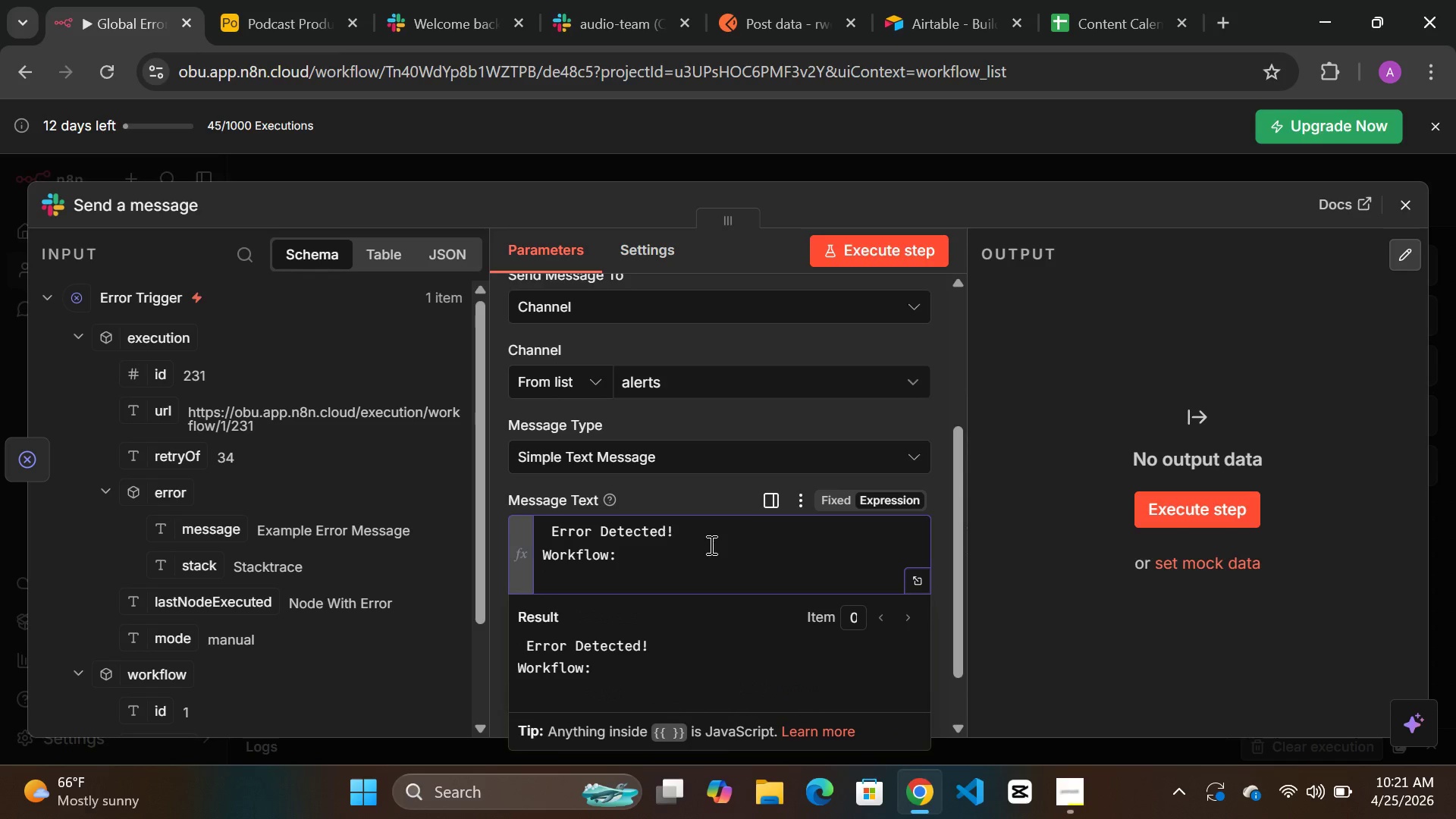 
type(Node:)
 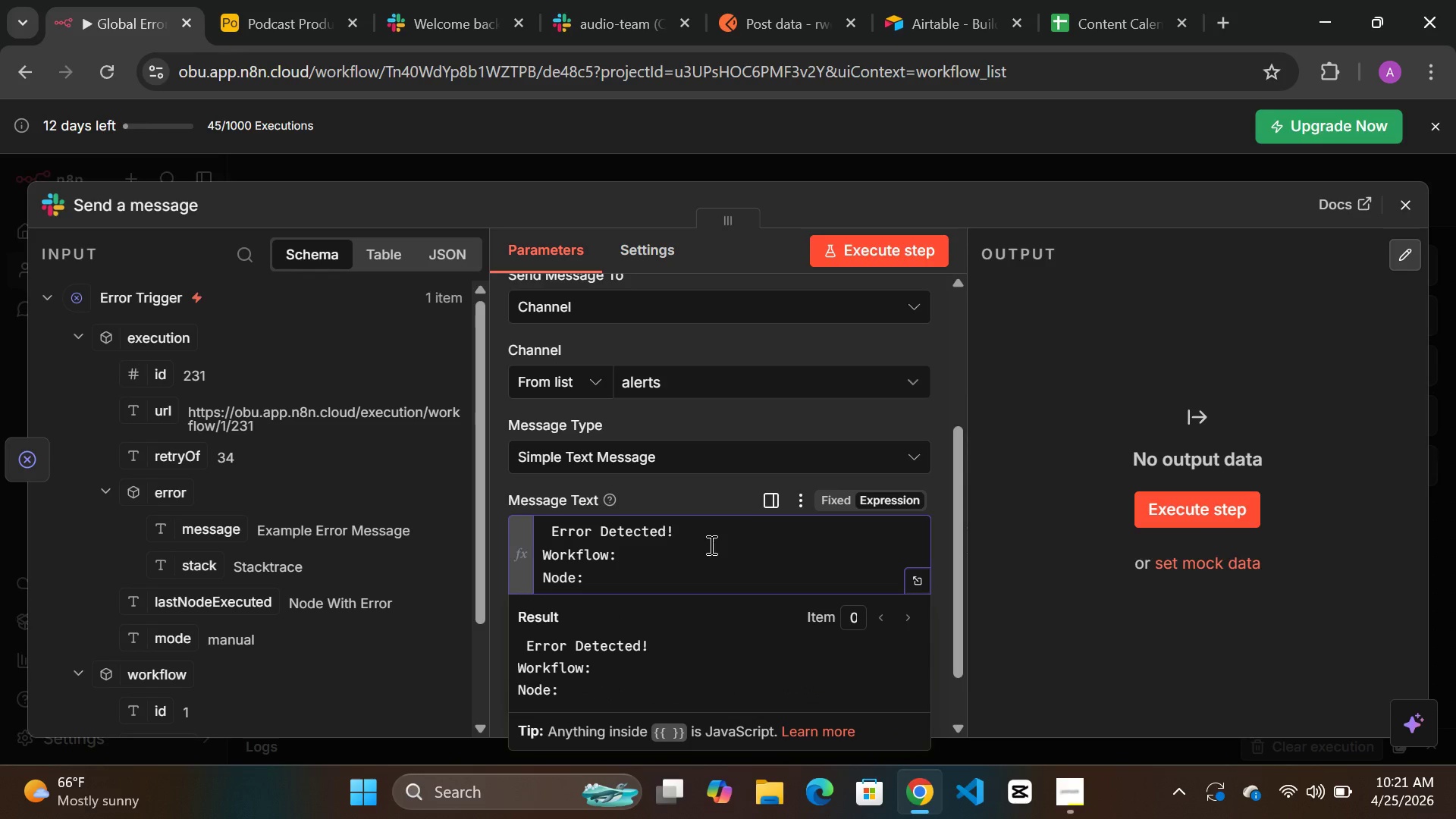 
key(Enter)
 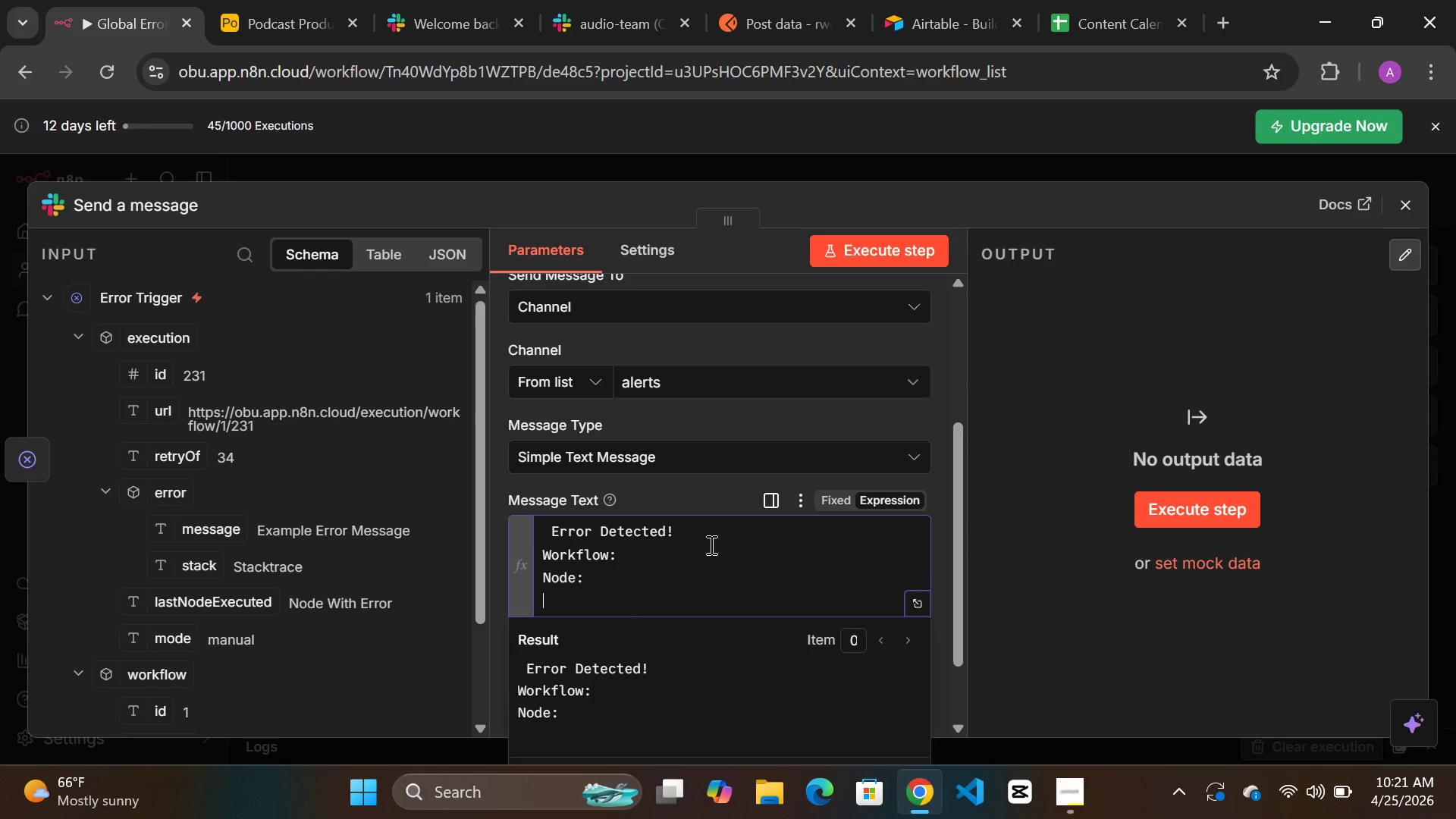 
type(W)
key(Backspace)
type(r)
key(Backspace)
type(Error:)
 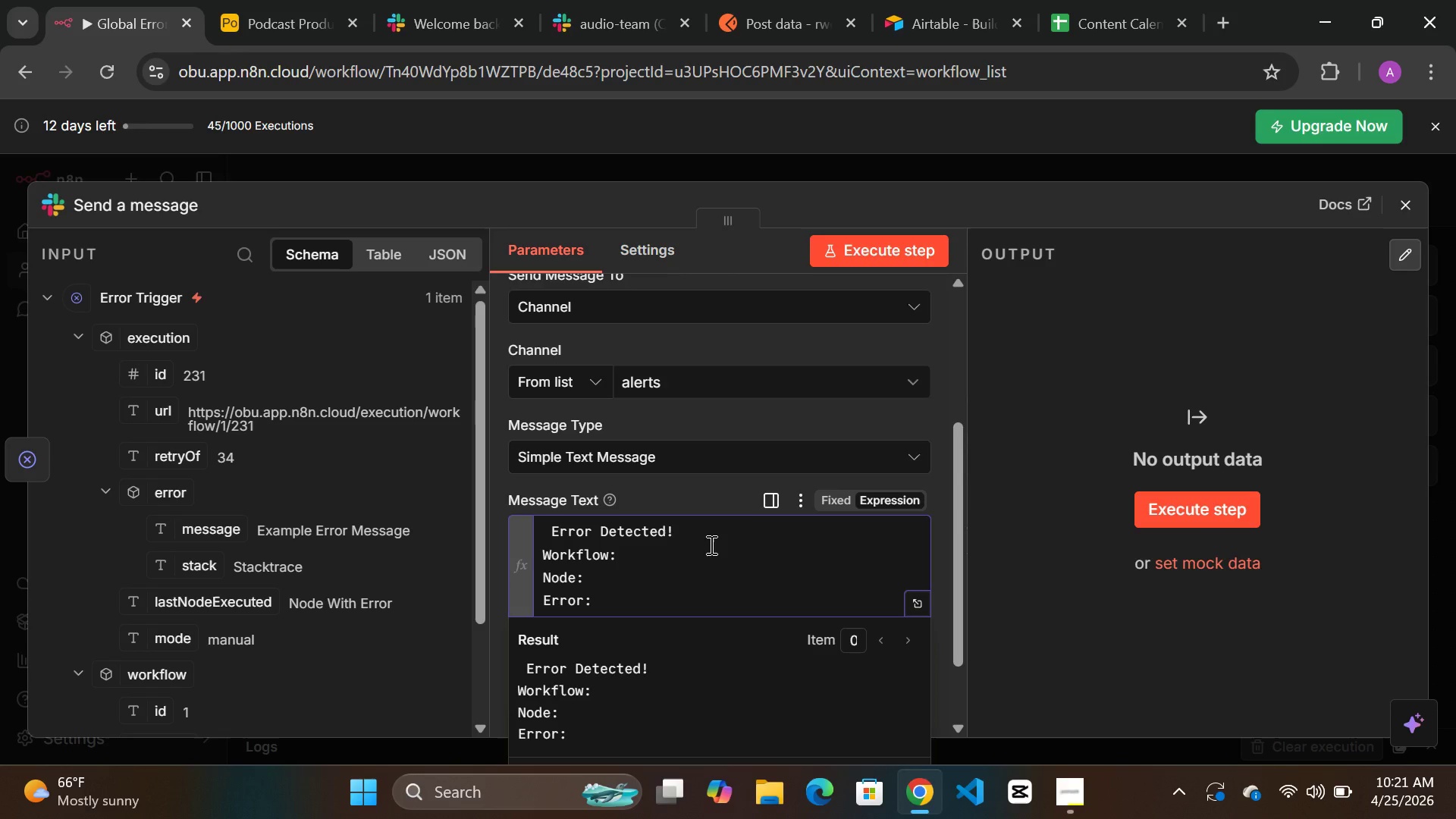 
wait(5.2)
 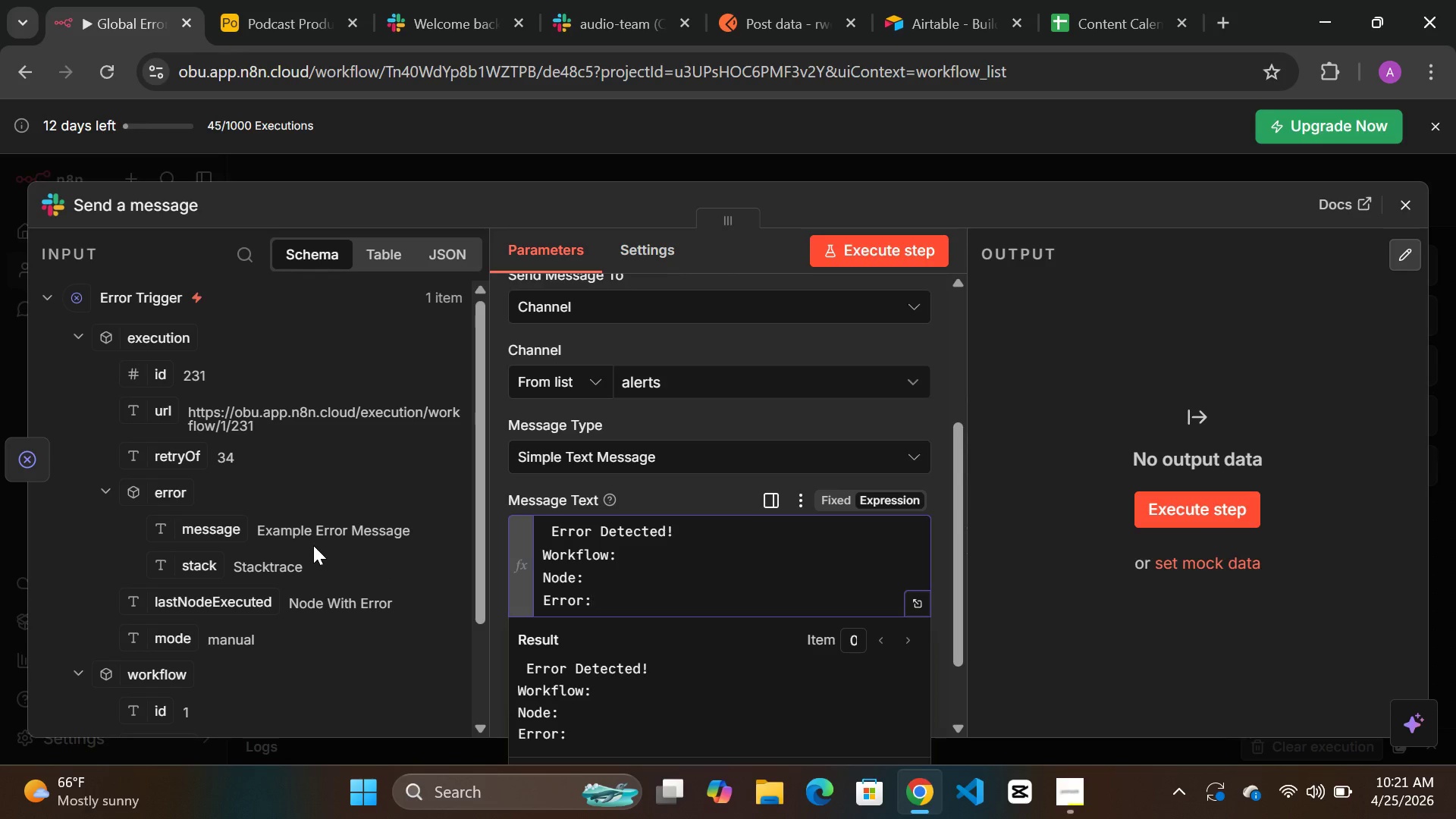 
left_click_drag(start_coordinate=[164, 546], to_coordinate=[625, 554])
 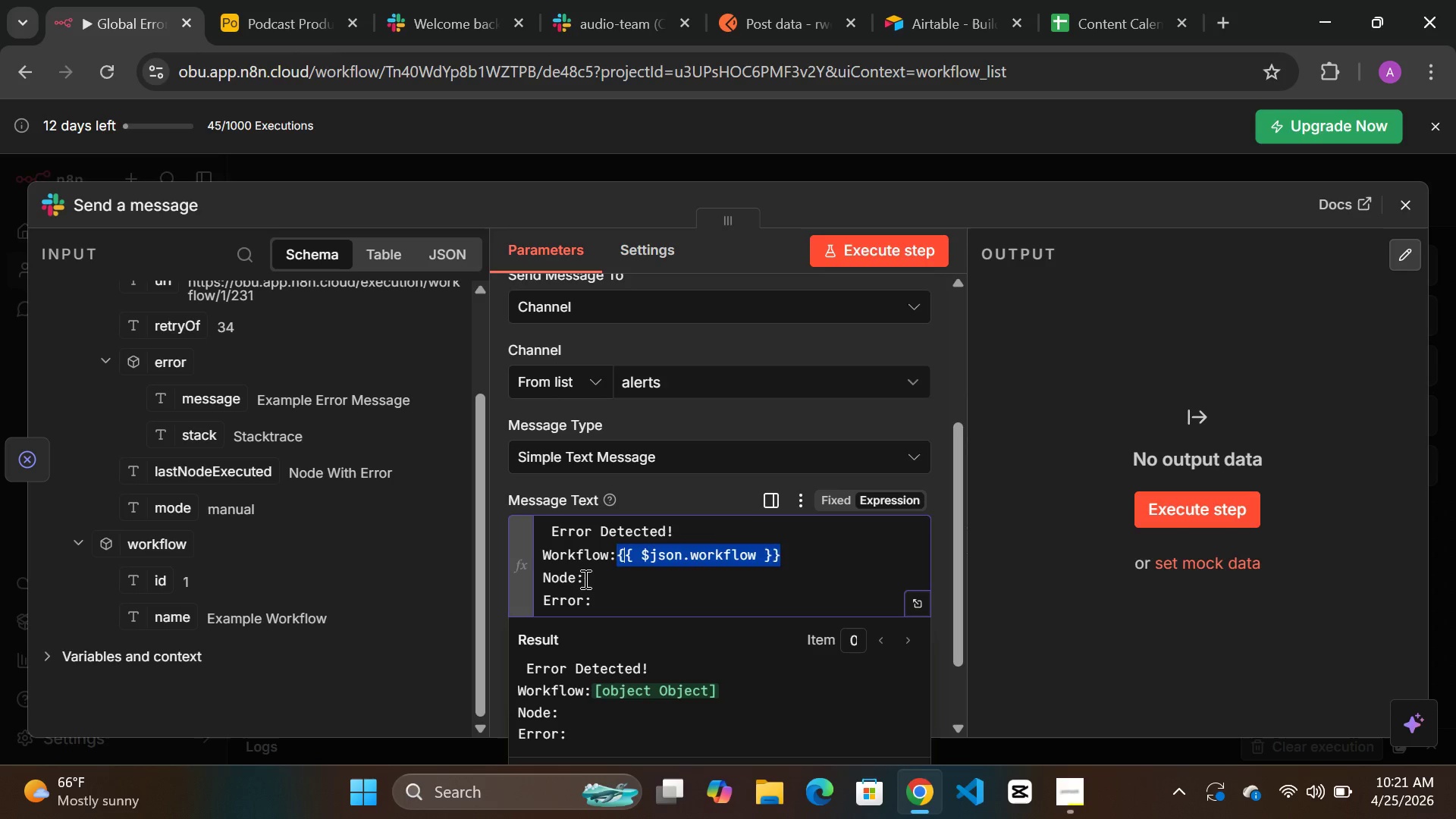 
left_click([584, 579])
 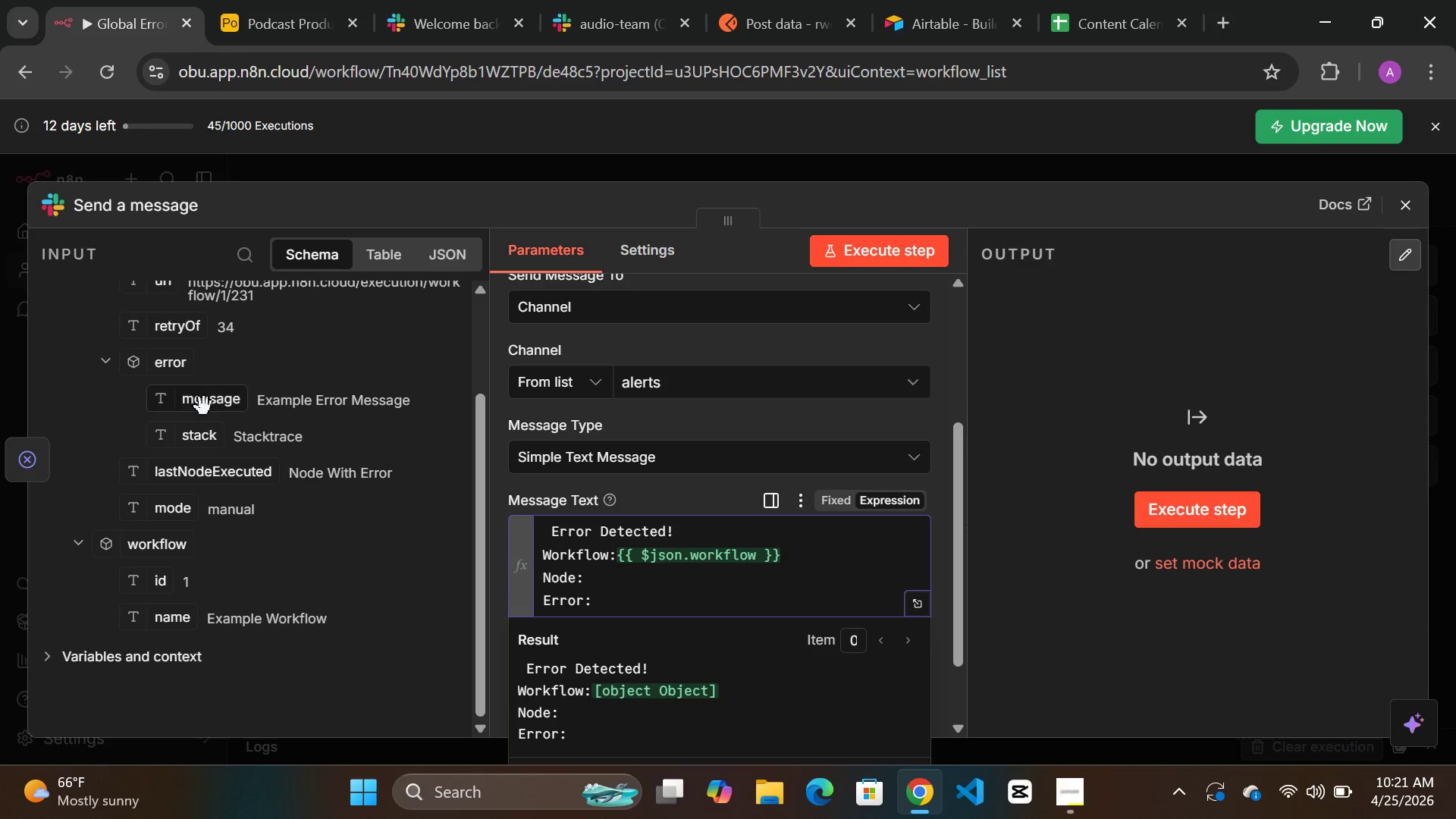 
wait(5.27)
 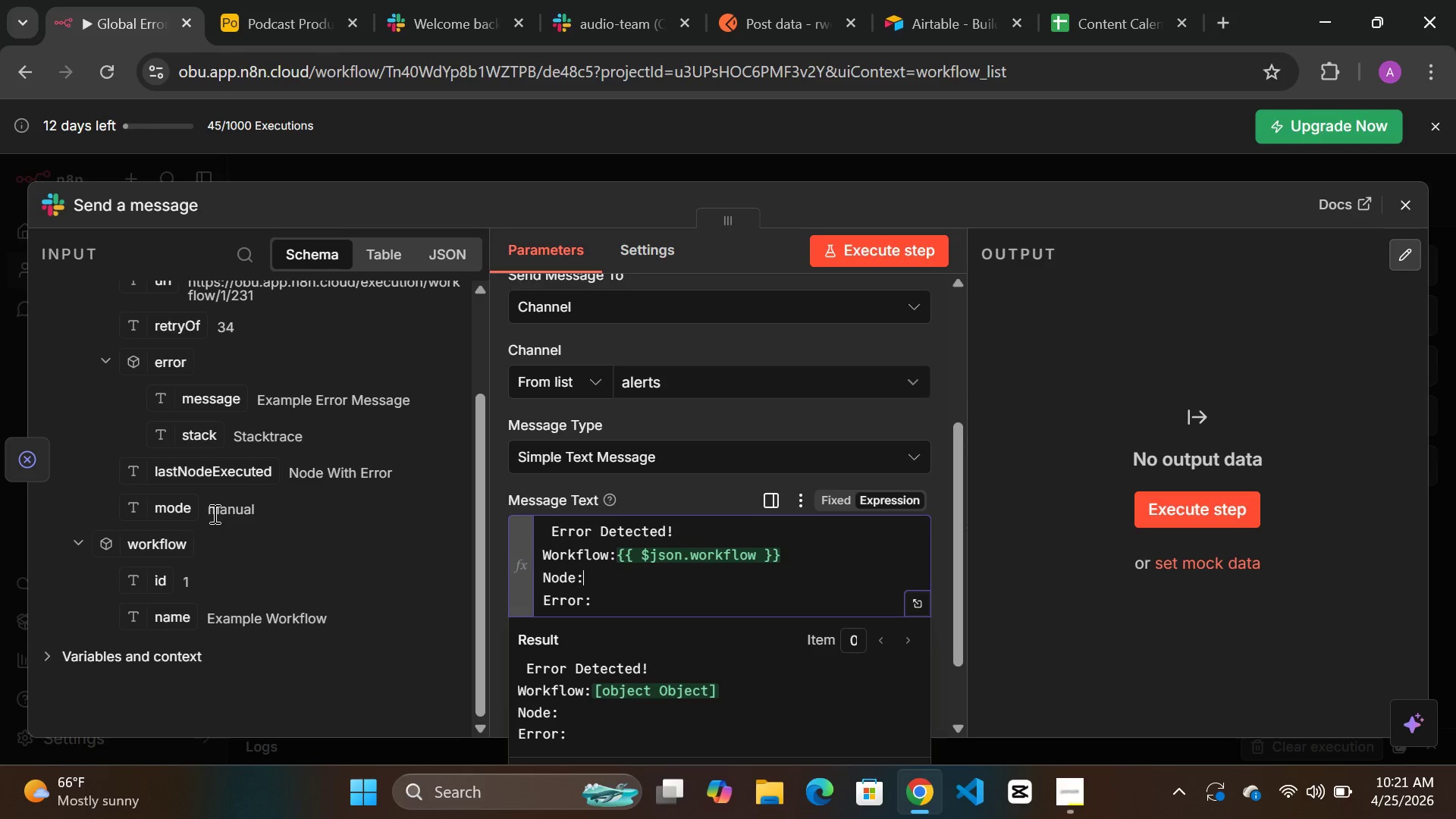 
left_click_drag(start_coordinate=[197, 399], to_coordinate=[604, 595])
 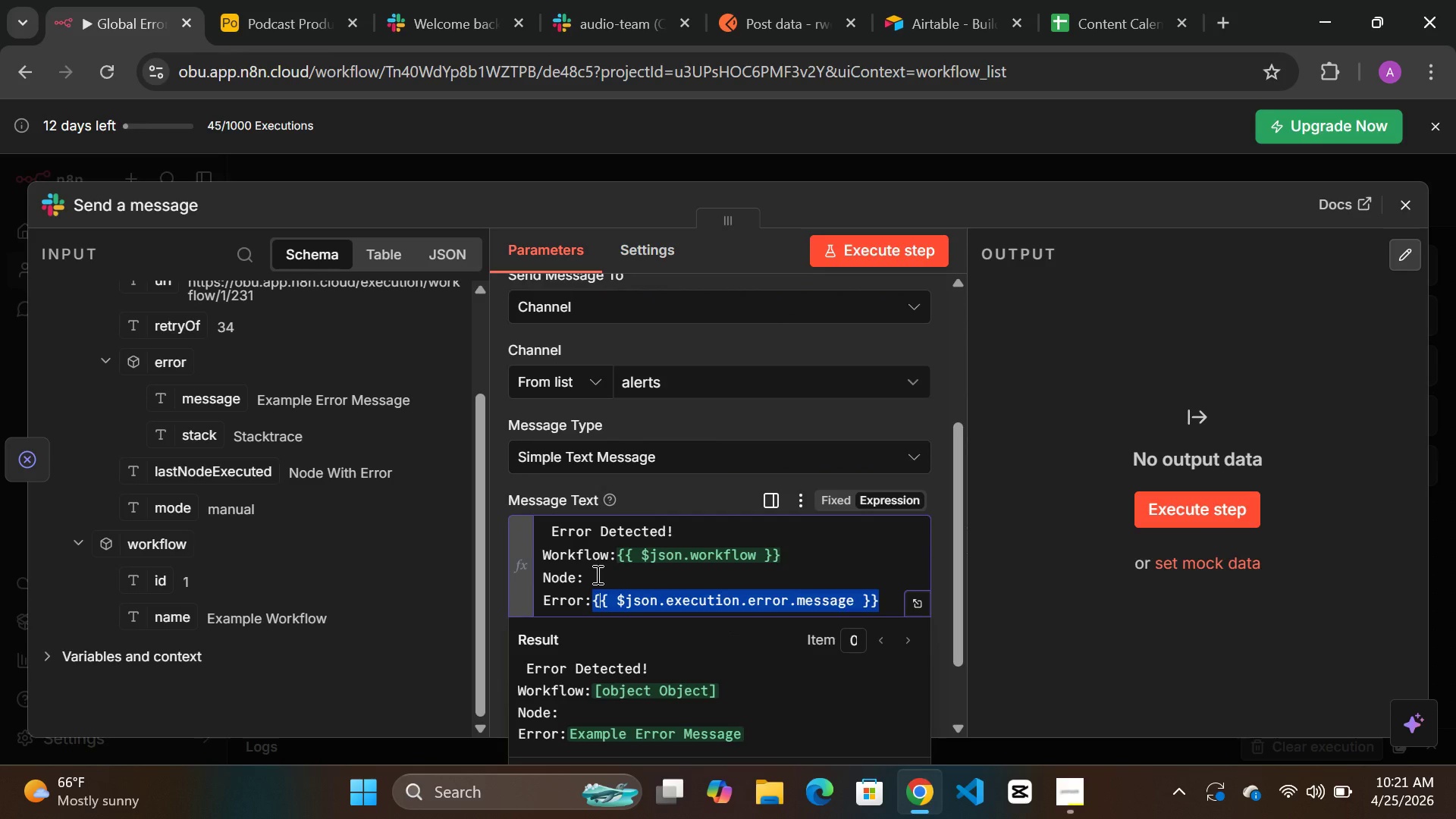 
left_click([596, 574])
 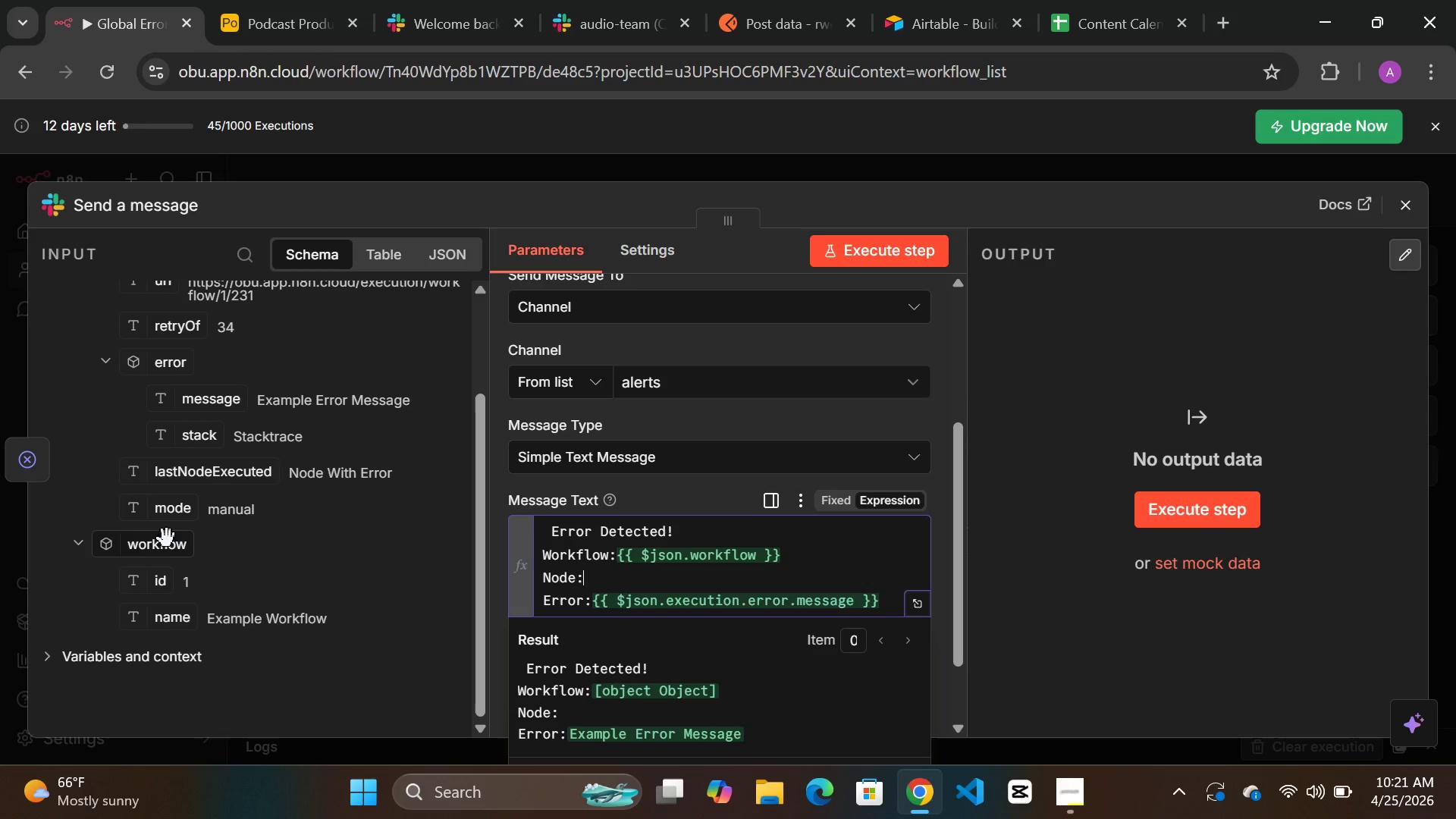 
wait(6.11)
 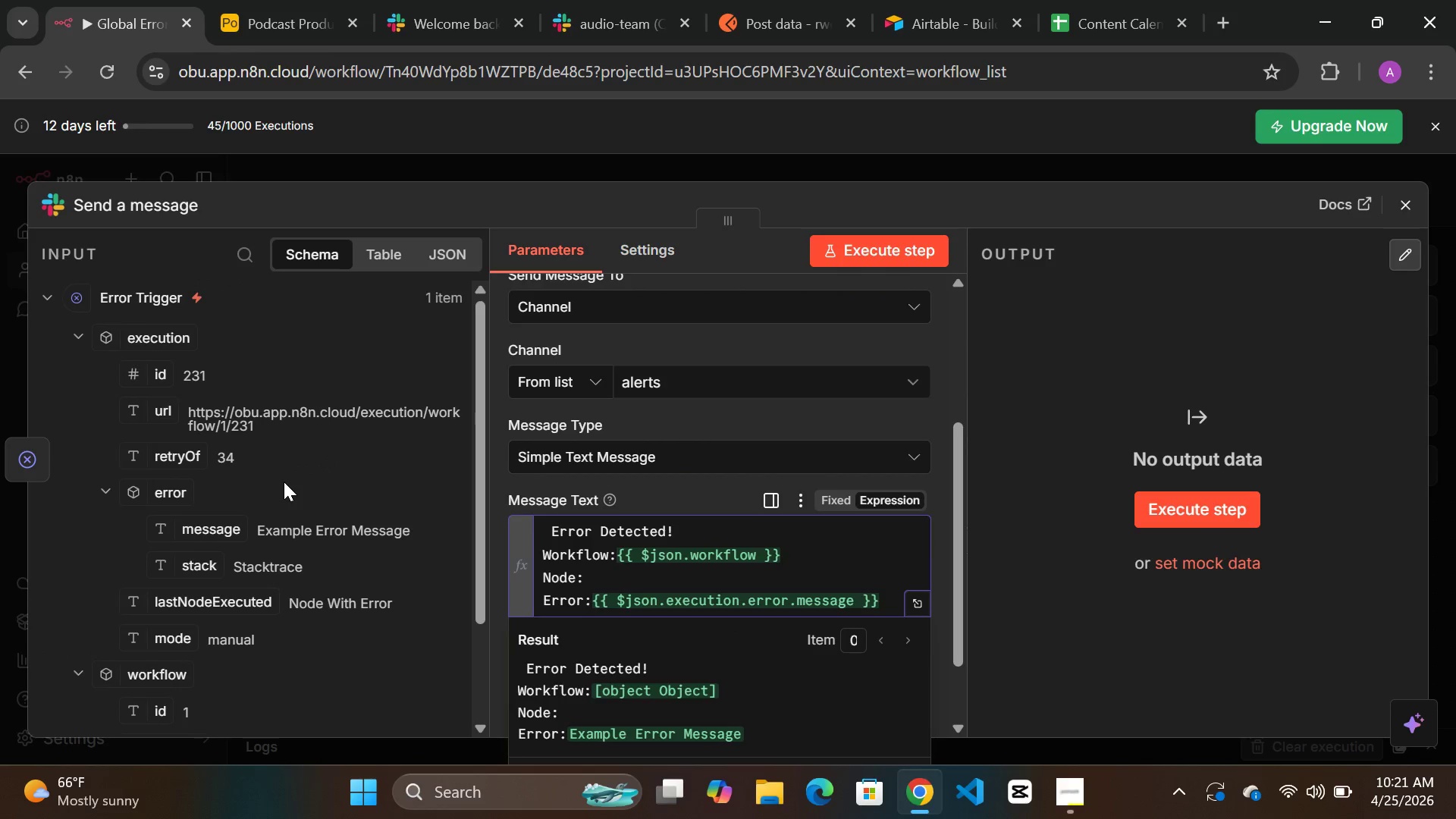 
left_click([122, 653])
 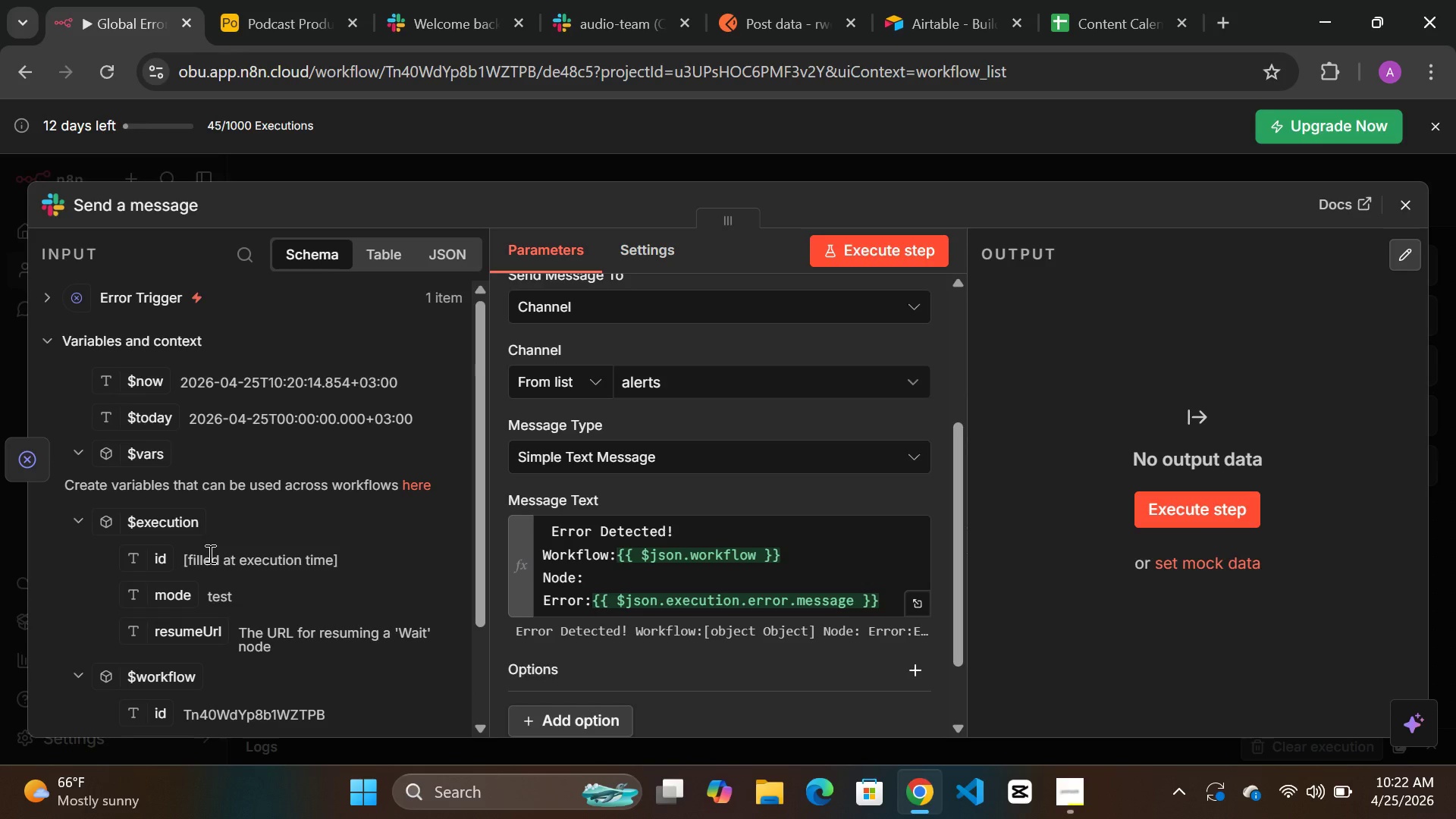 
wait(17.31)
 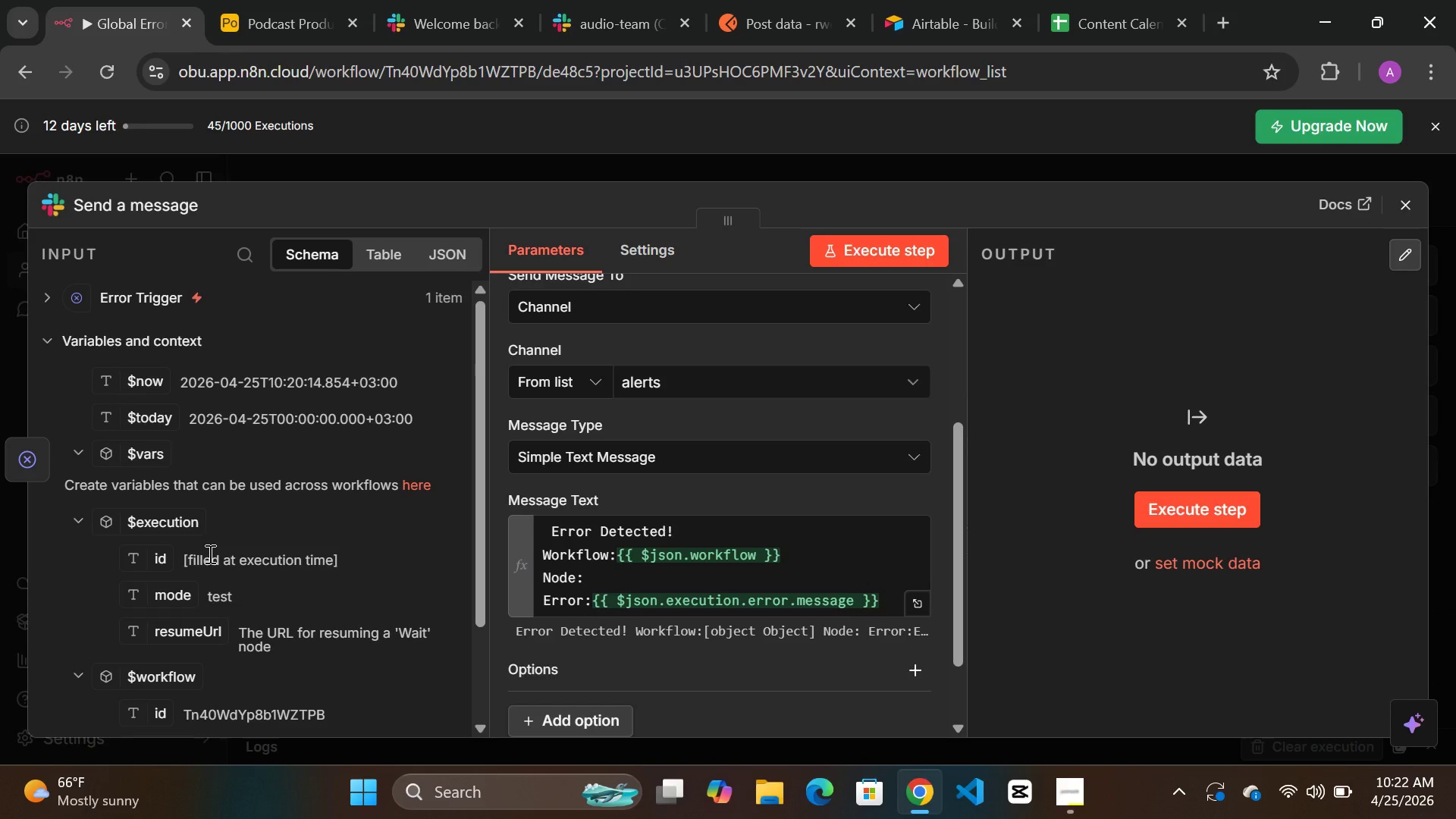 
left_click([54, 295])
 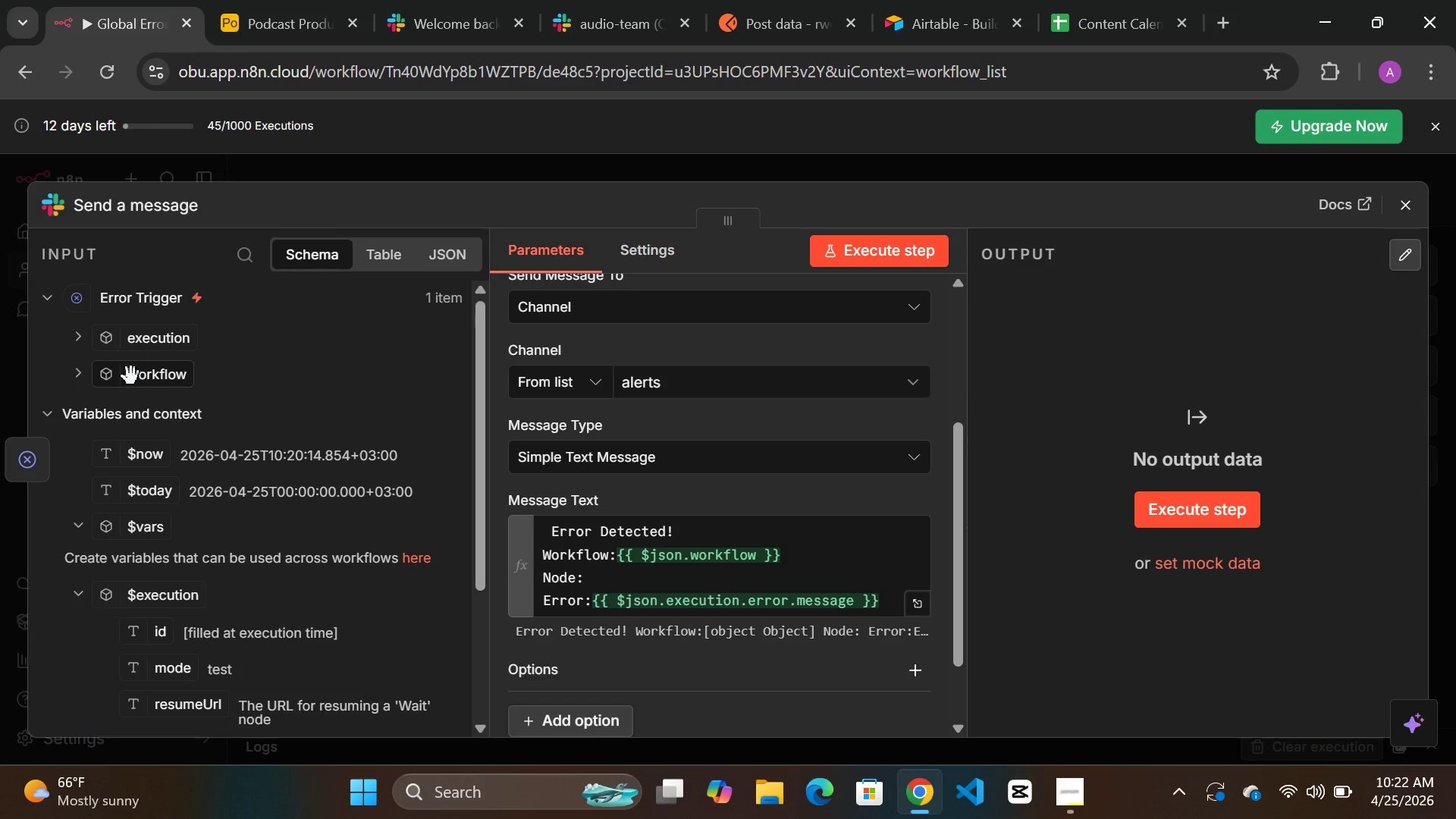 
left_click([131, 378])
 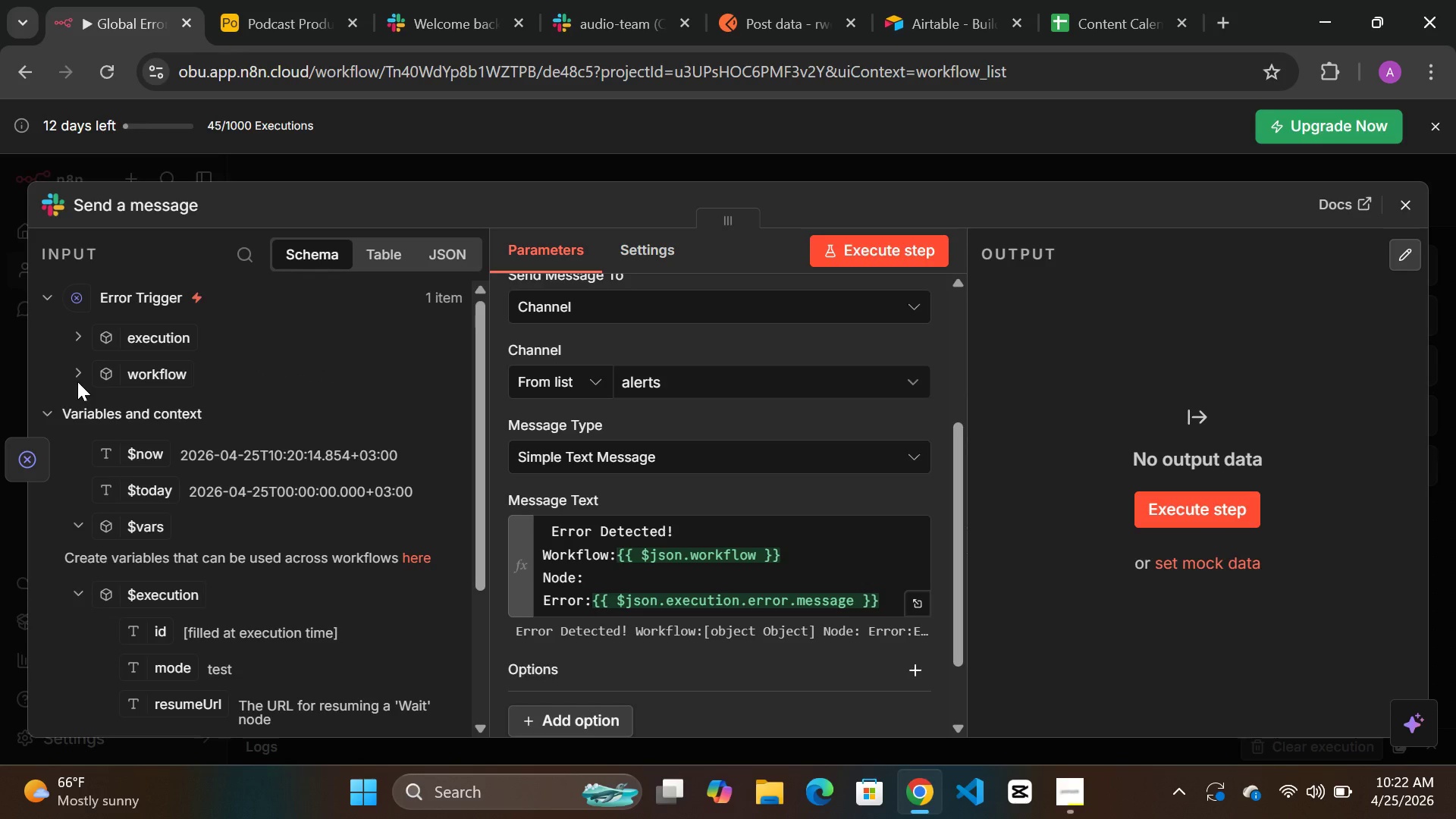 
left_click([76, 381])
 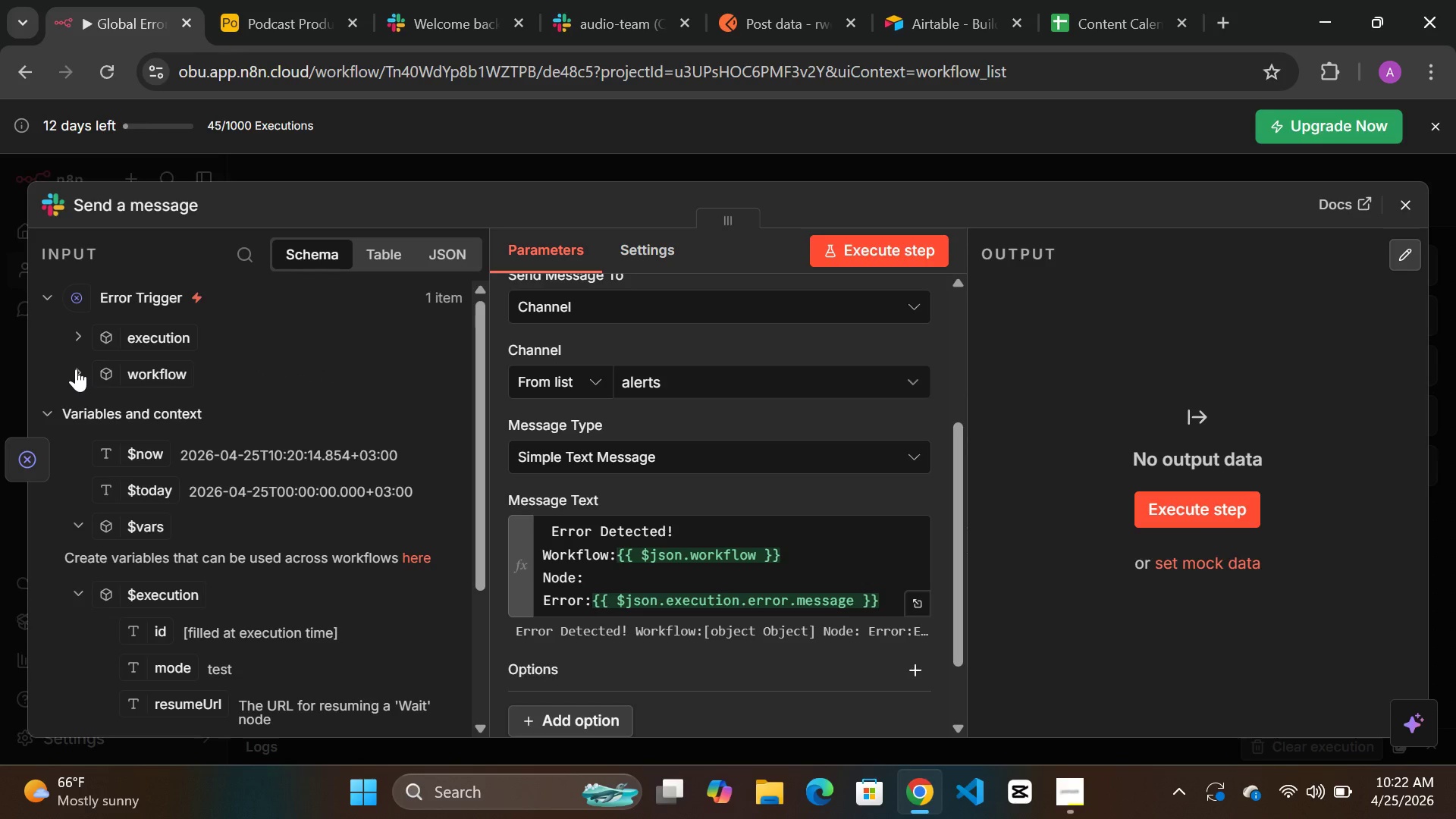 
left_click([76, 367])
 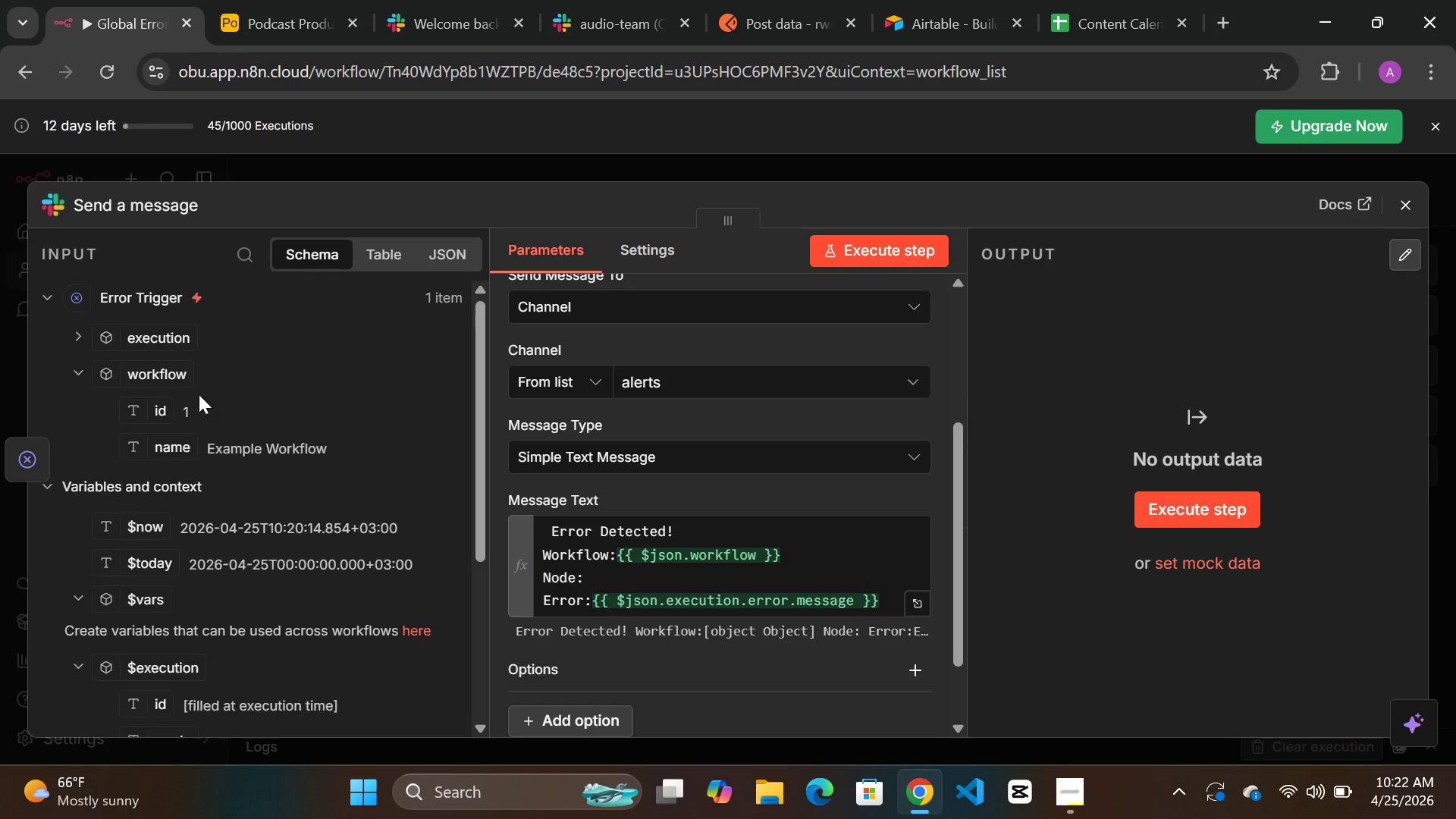 
wait(5.38)
 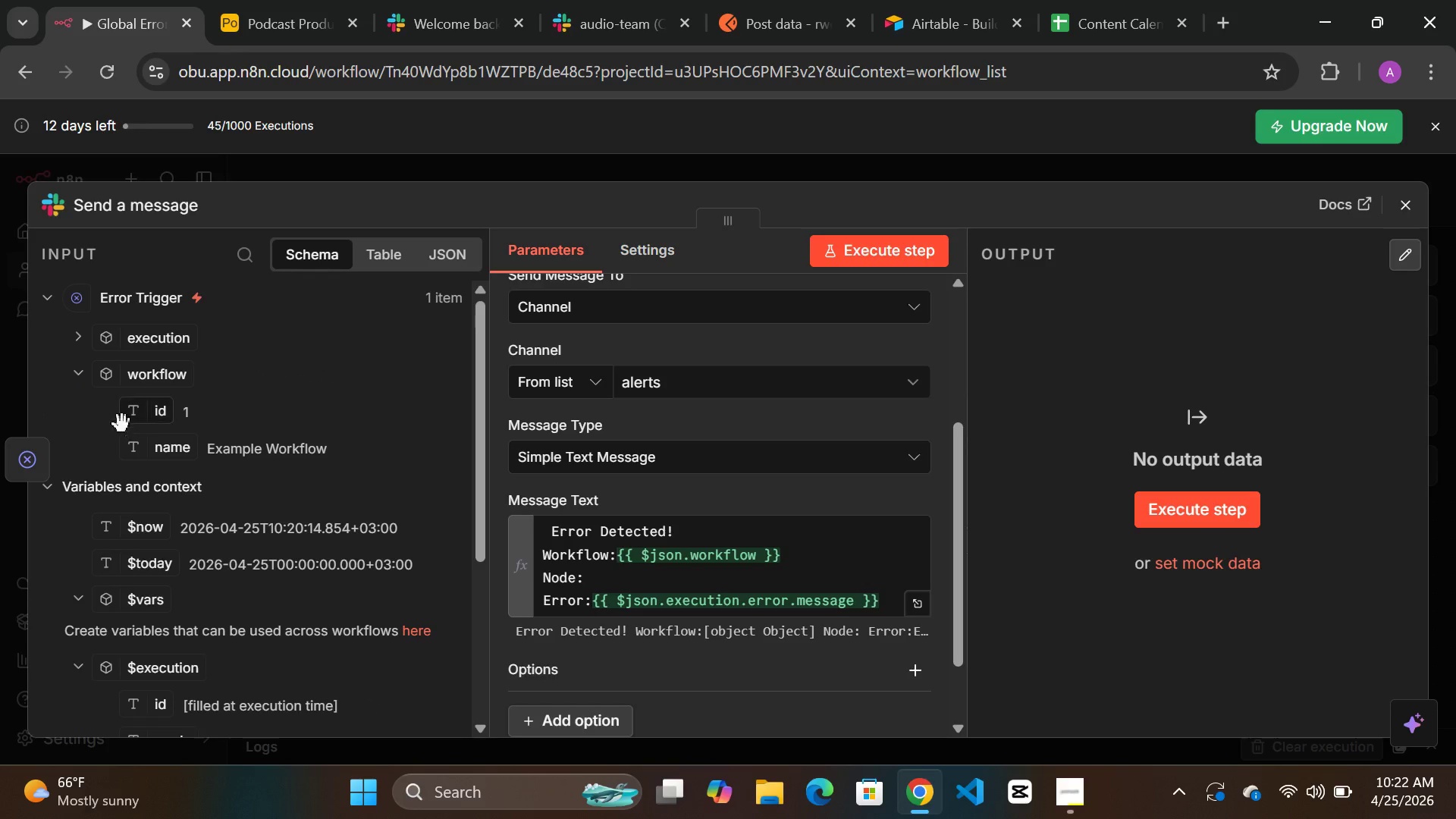 
left_click([81, 338])
 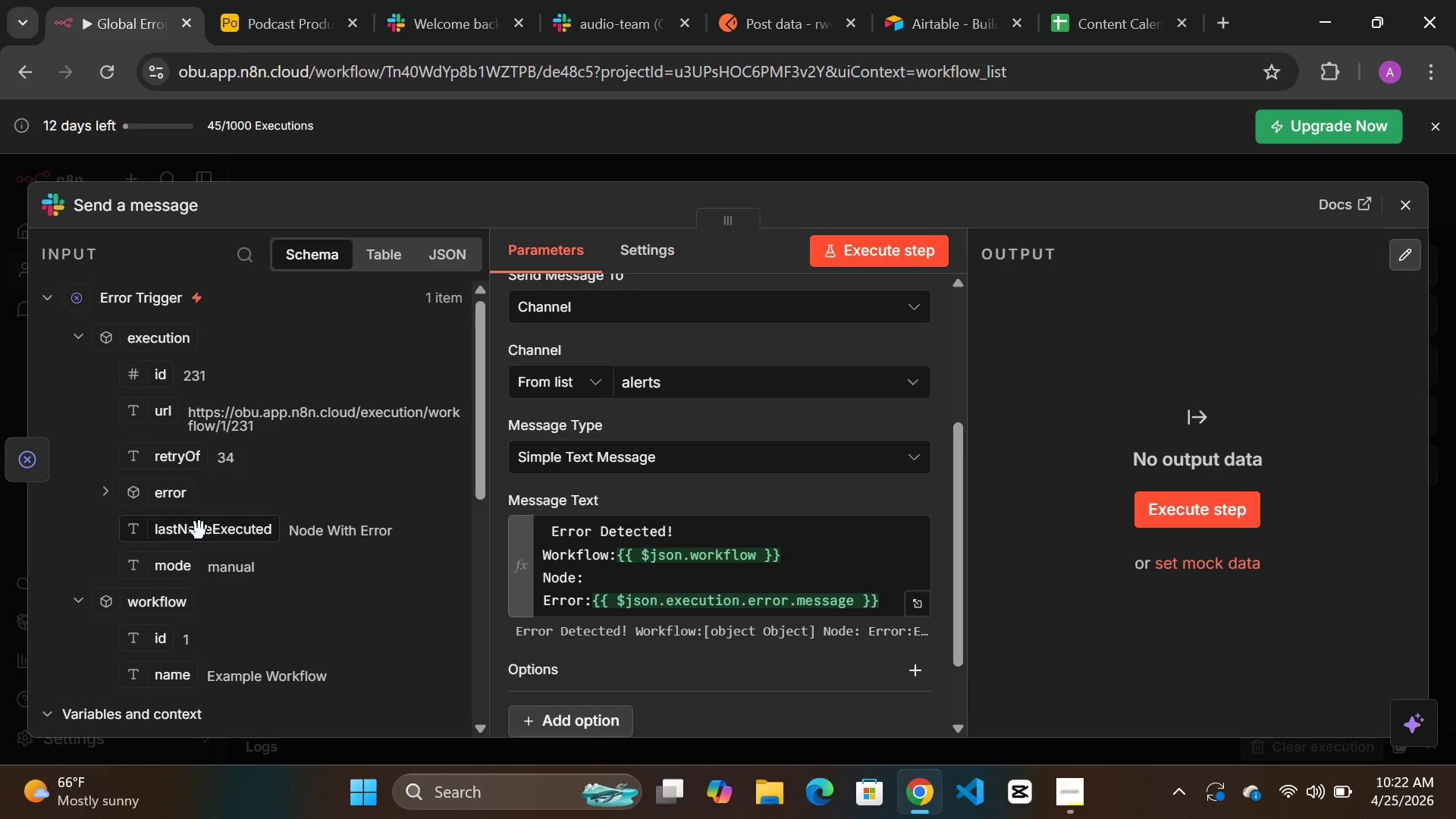 
left_click_drag(start_coordinate=[199, 531], to_coordinate=[598, 570])
 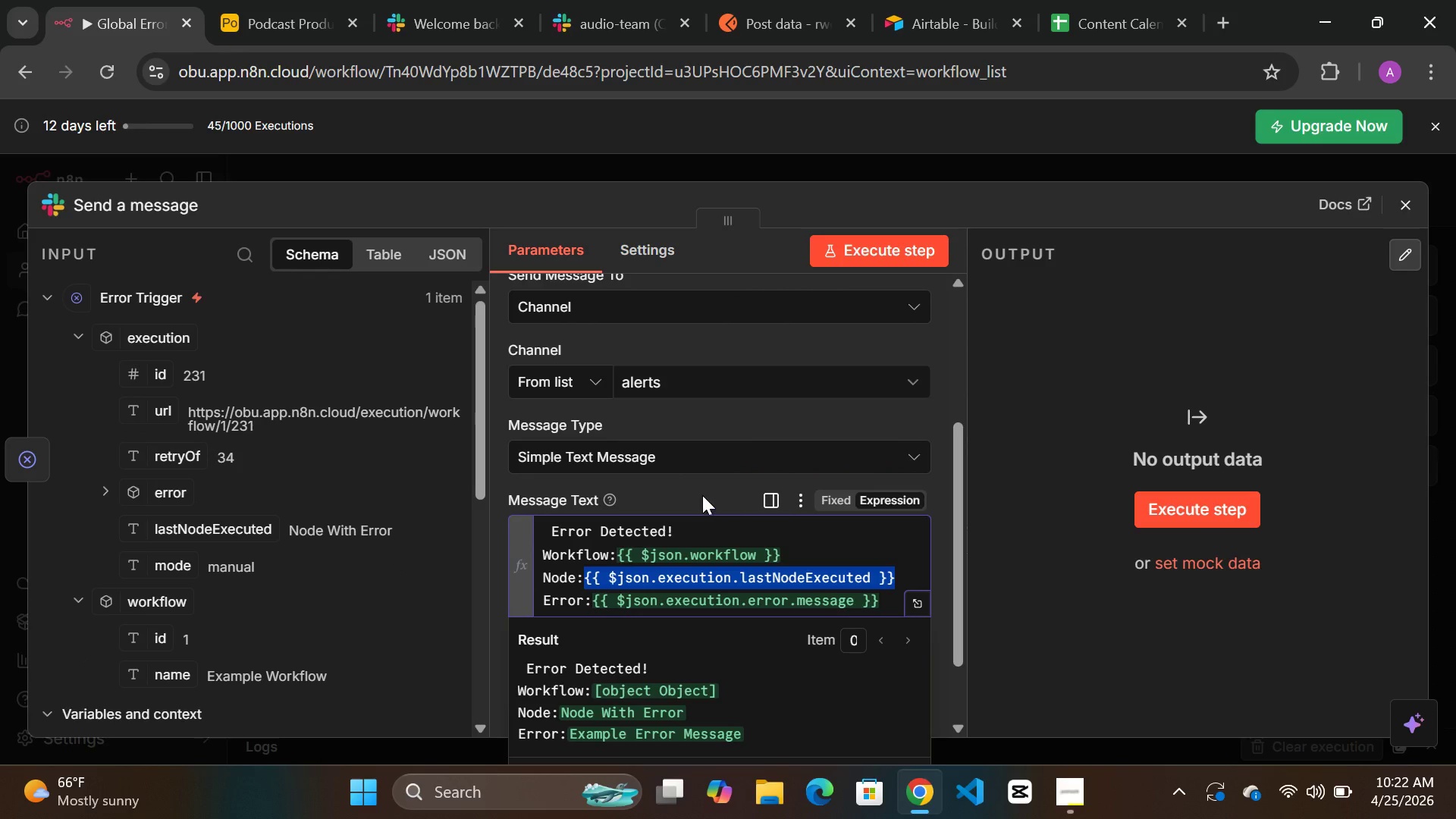 
left_click([701, 495])
 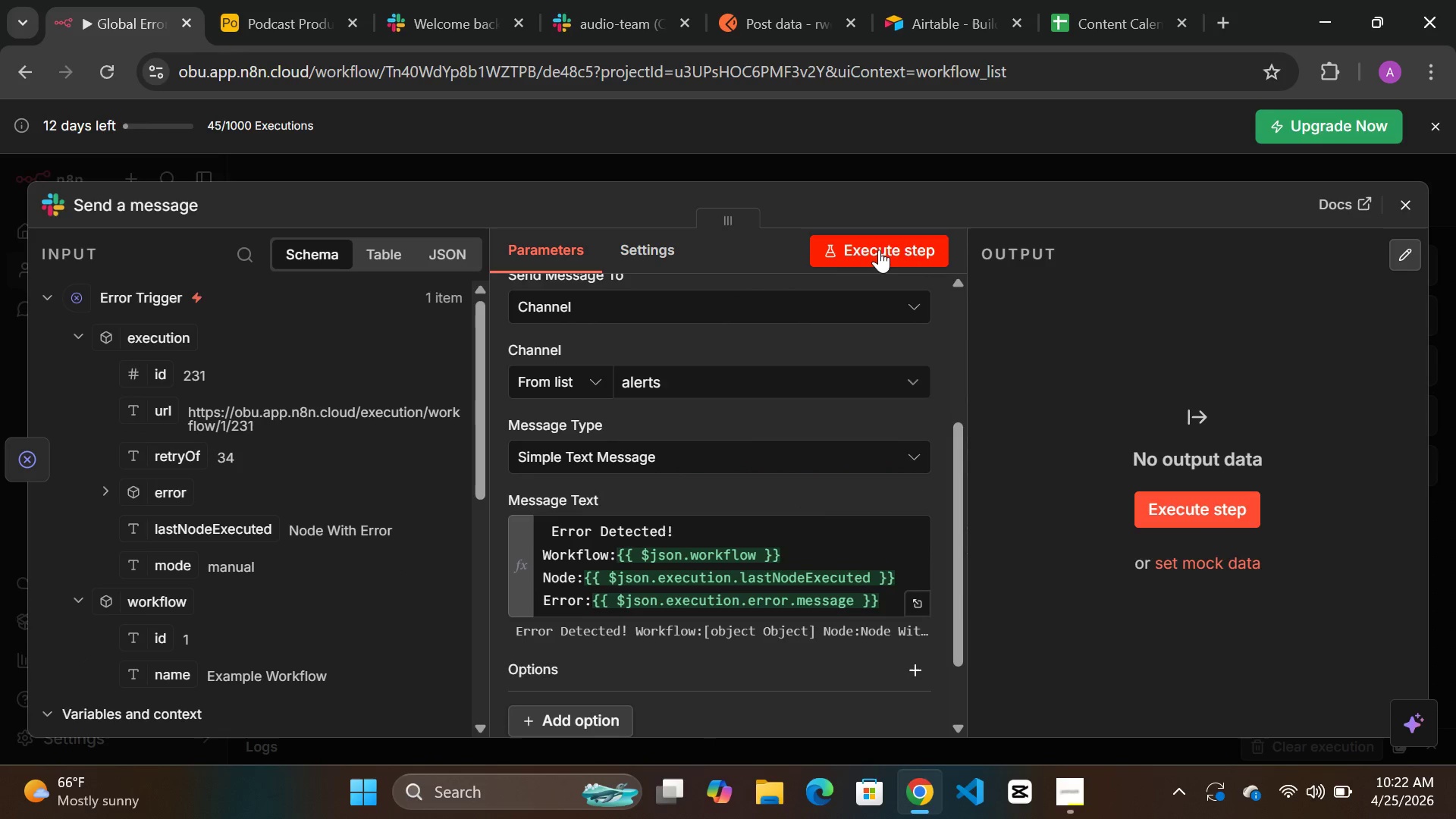 
left_click([879, 249])
 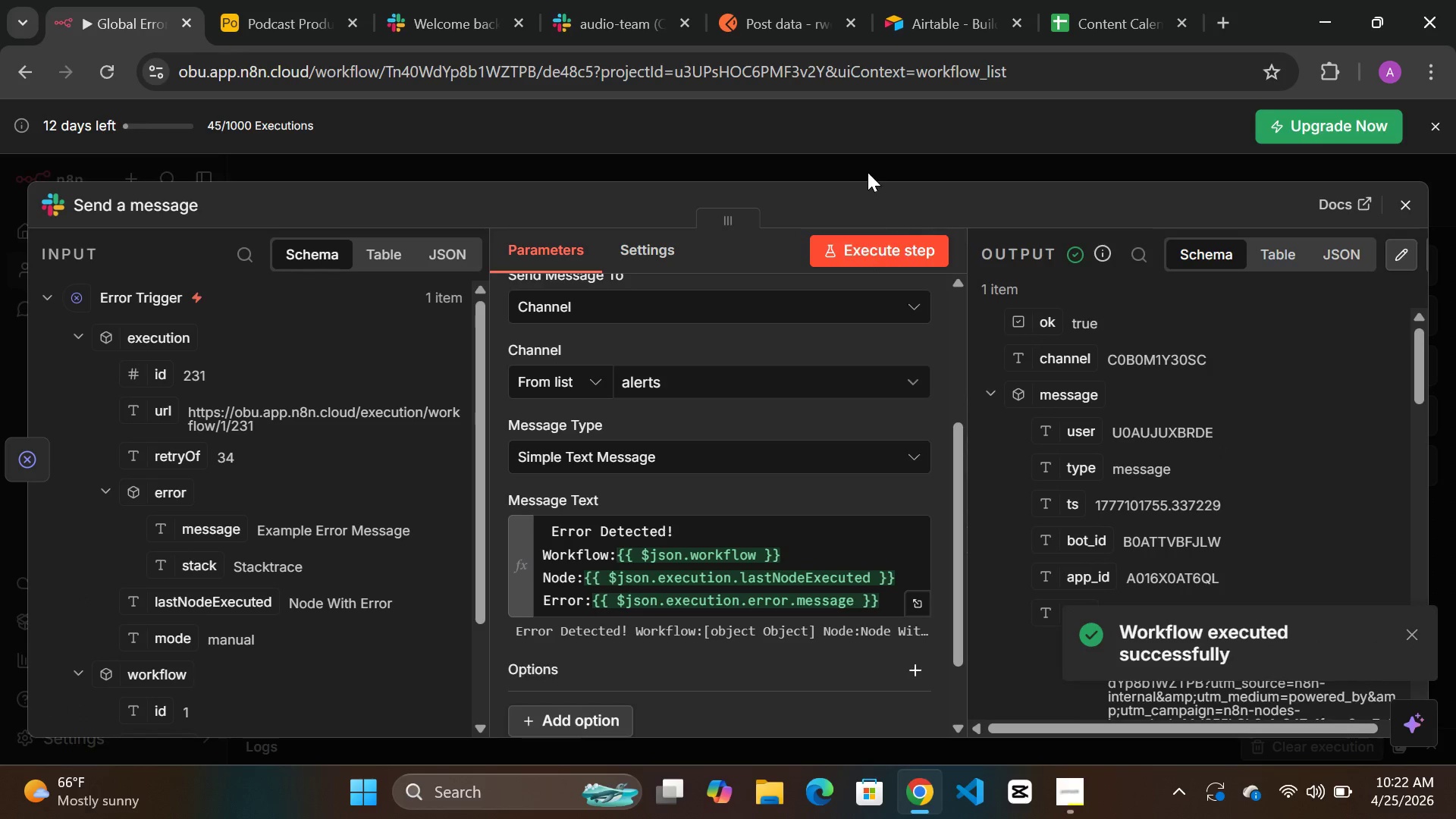 
left_click([814, 162])
 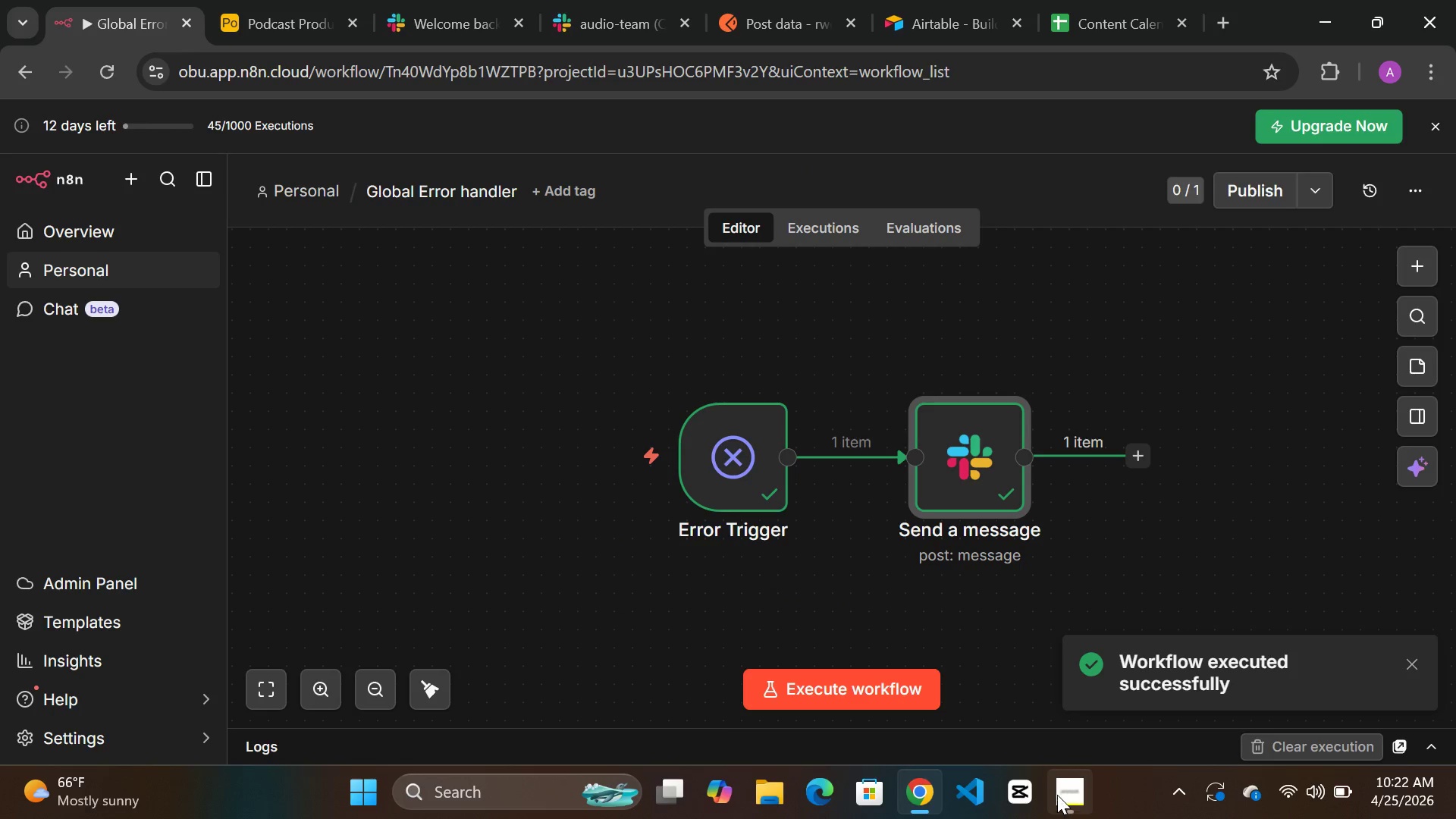 
left_click([1057, 793])